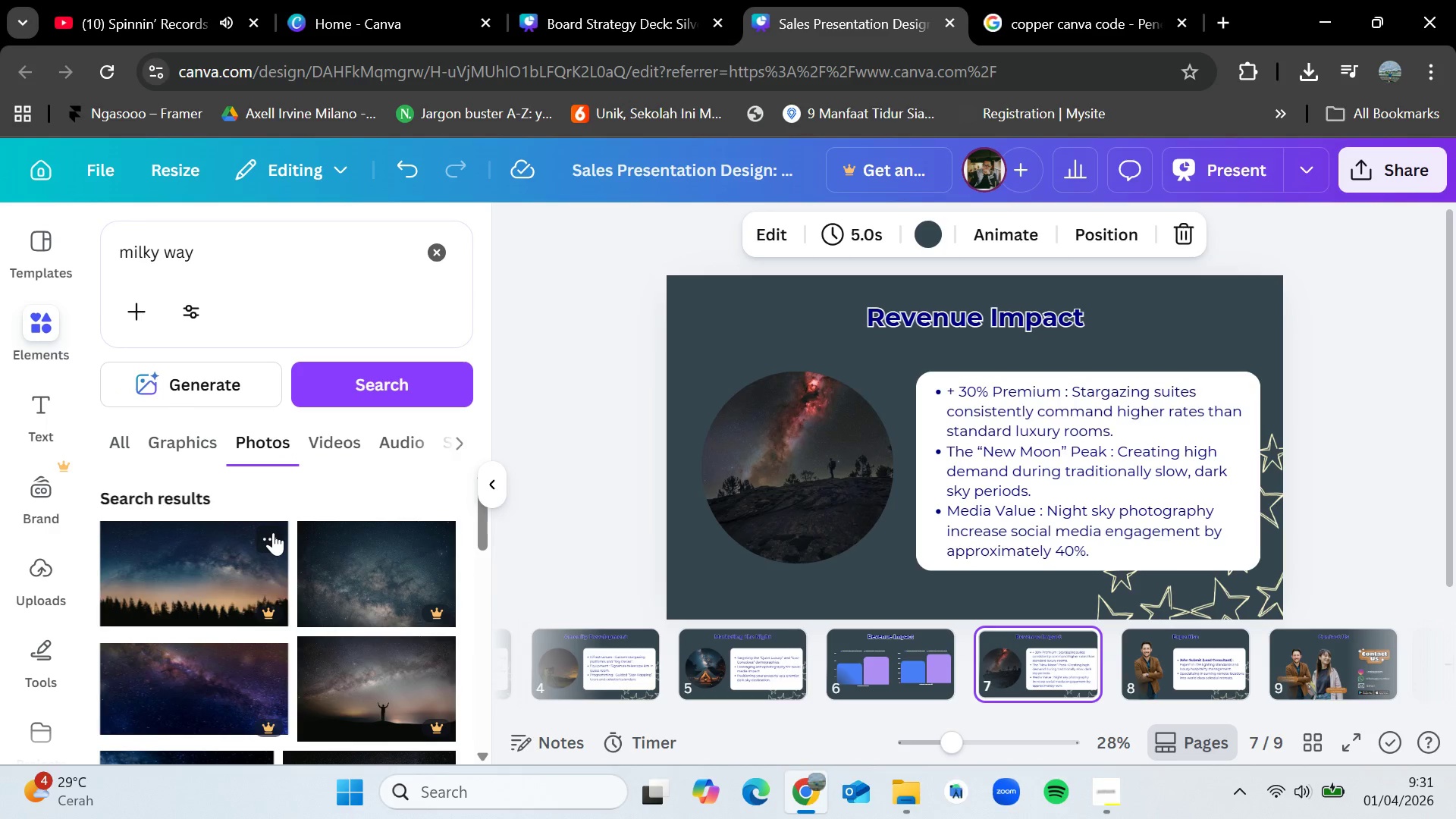 
wait(7.83)
 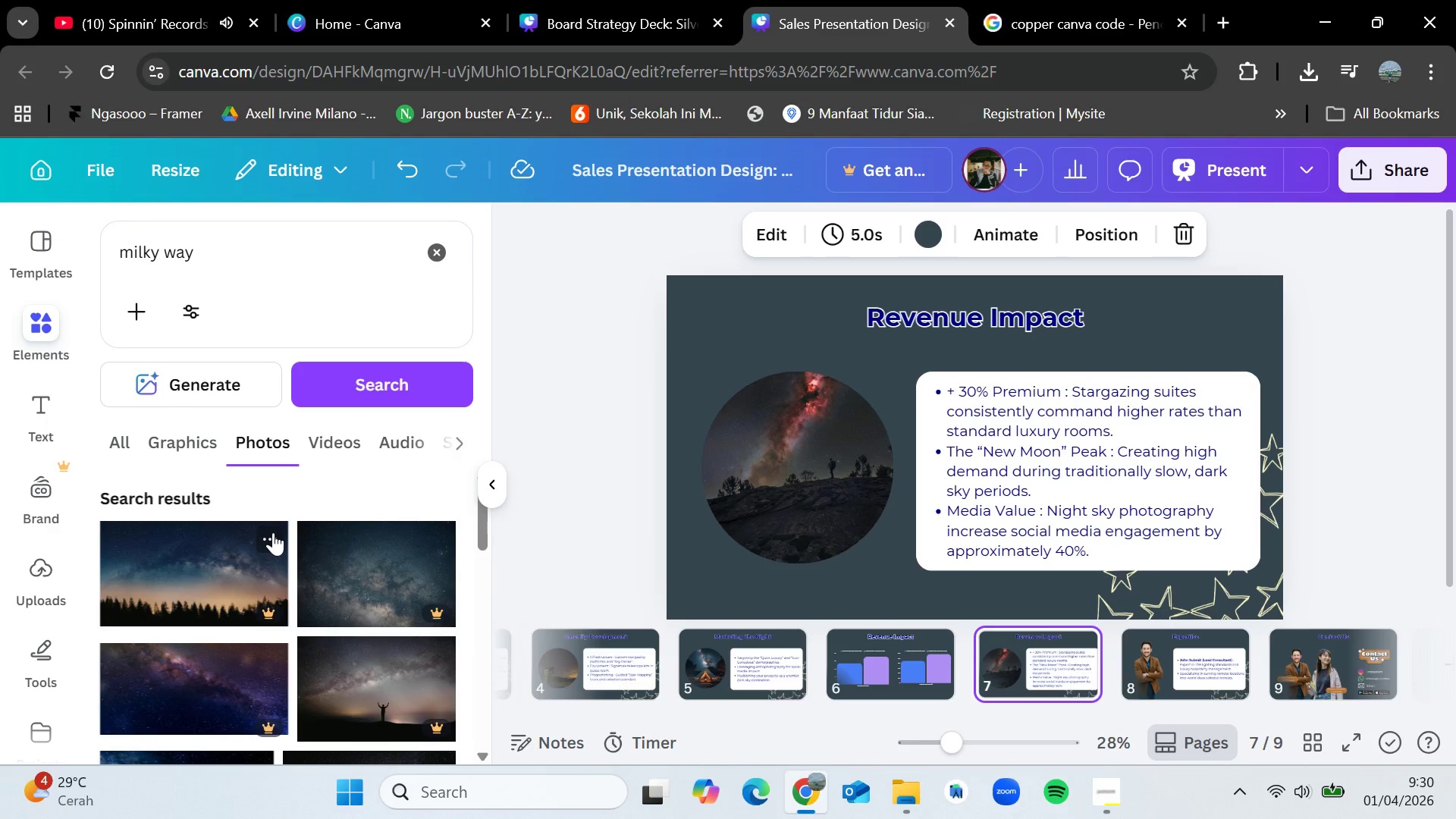 
scroll: coordinate [273, 532], scroll_direction: down, amount: 4.0
 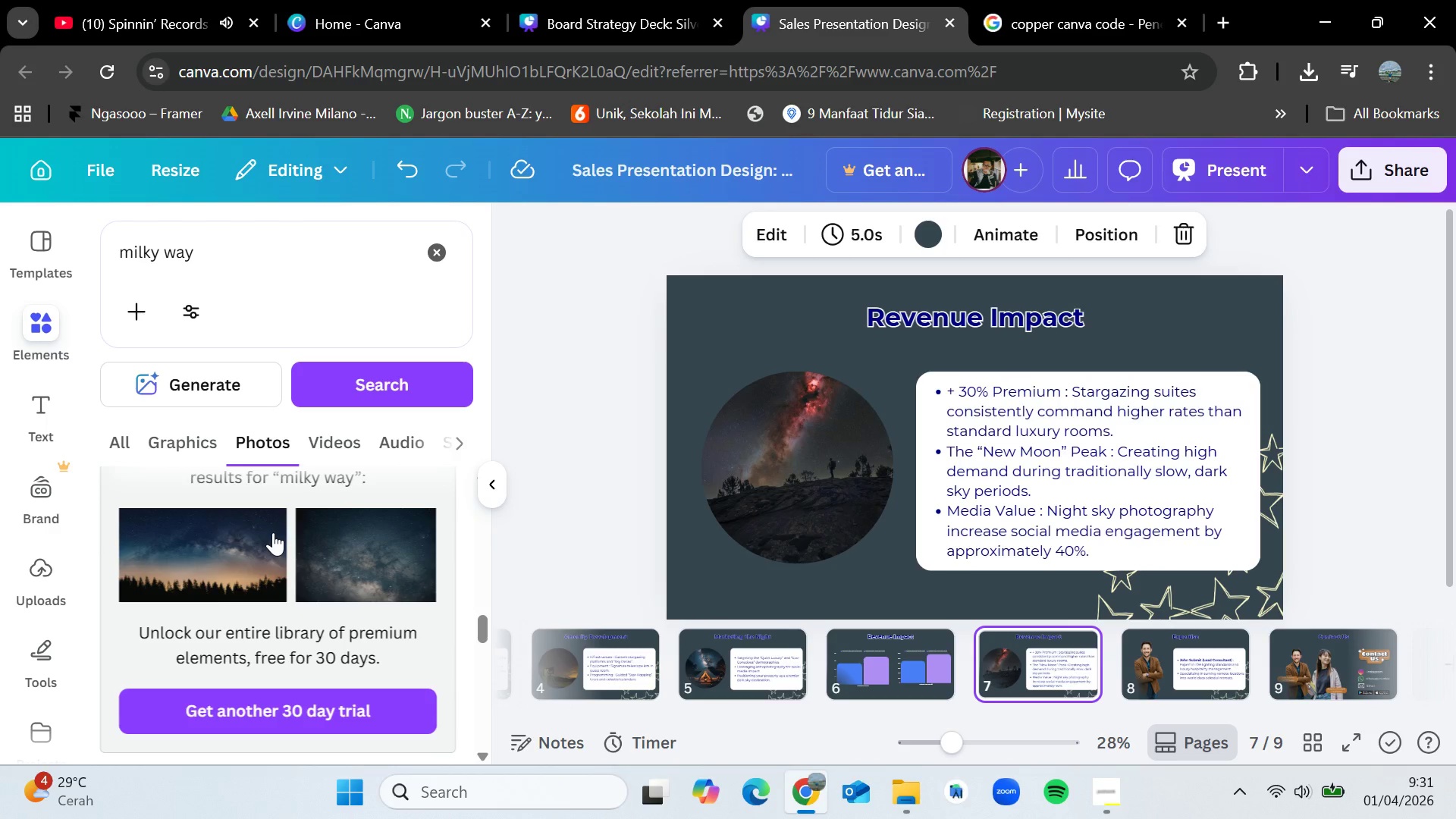 